 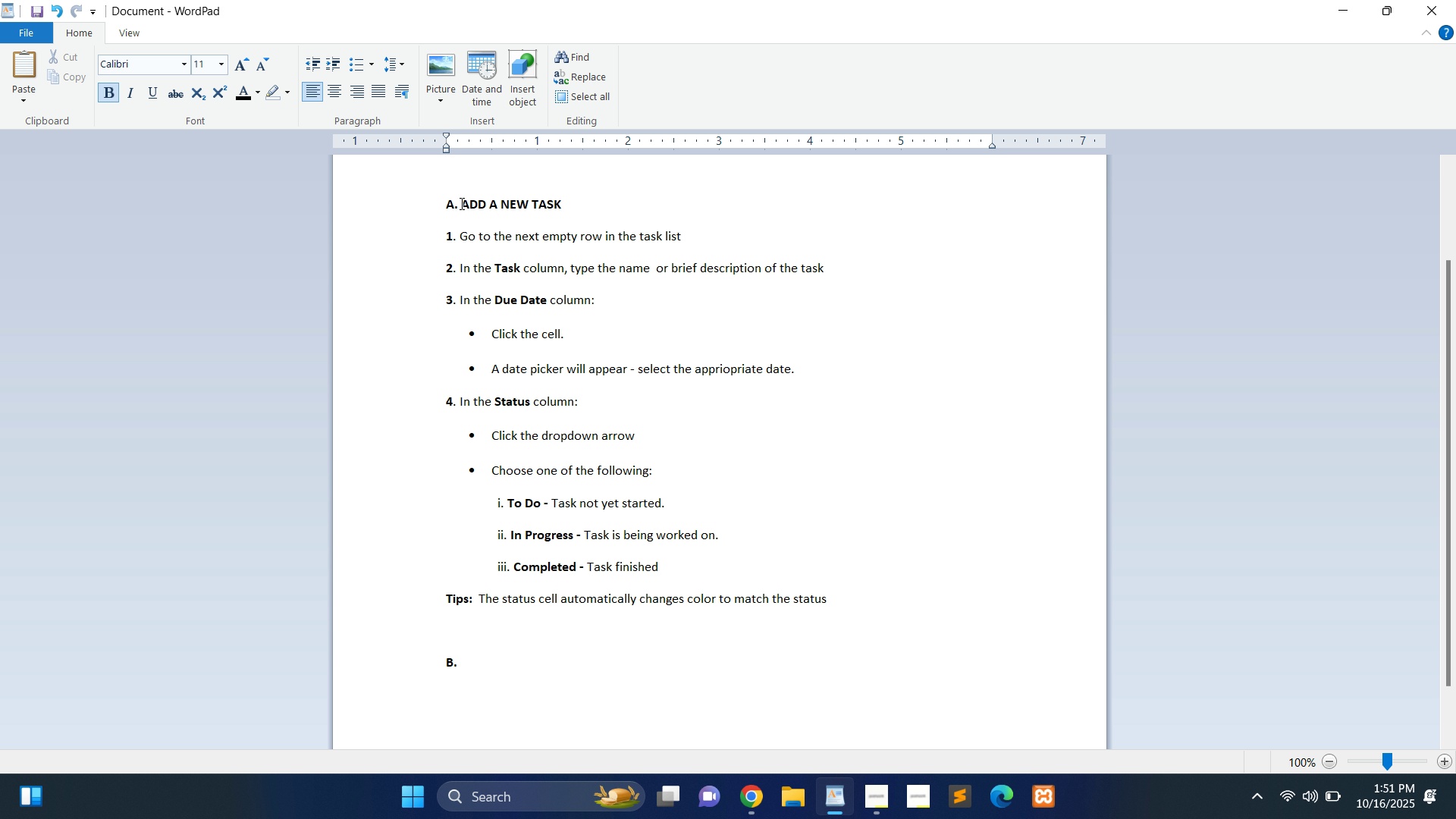 
type(how )
key(Backspace)
key(Backspace)
key(Backspace)
key(Backspace)
type(HOW TO )
 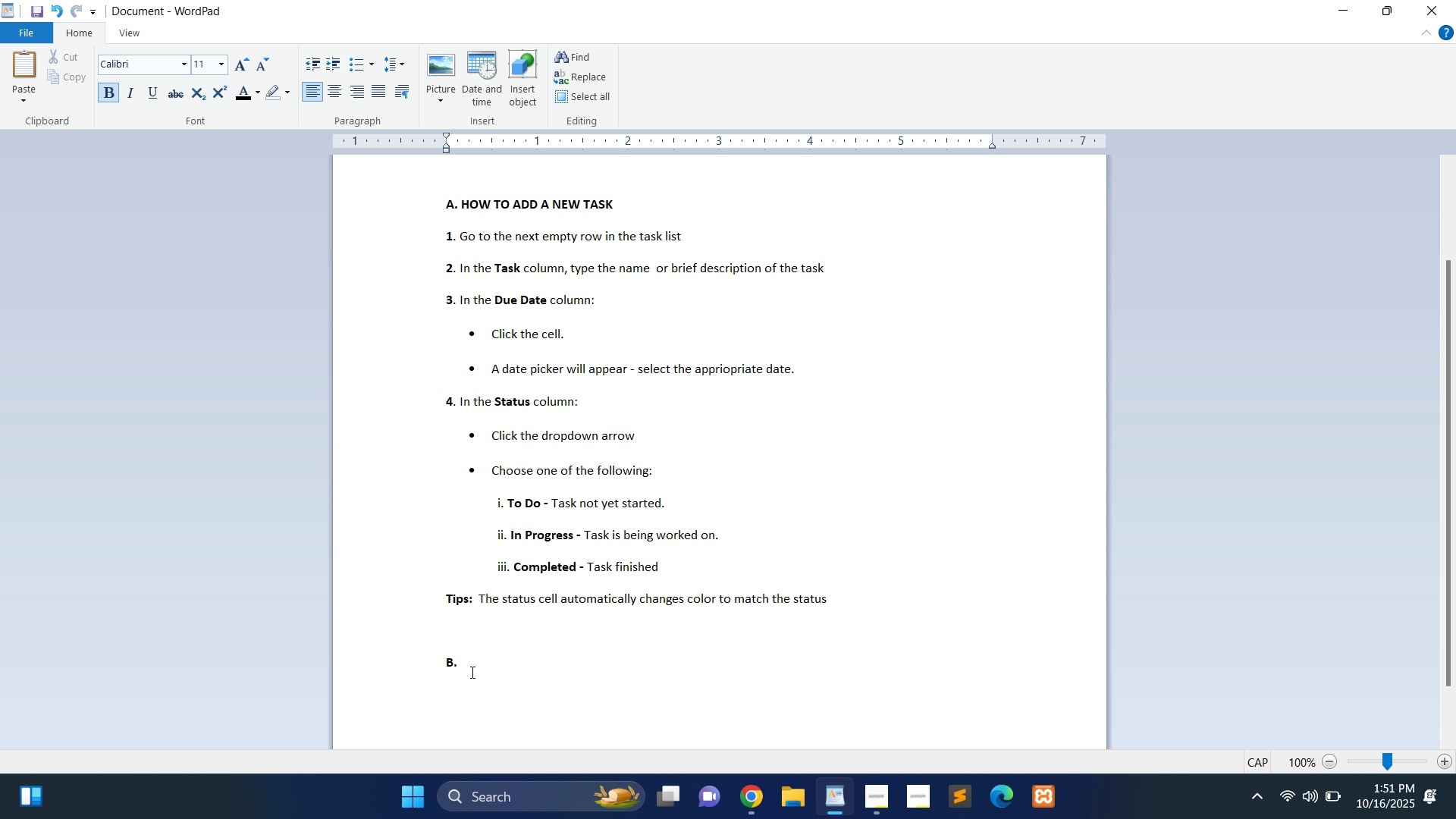 
left_click([471, 672])
 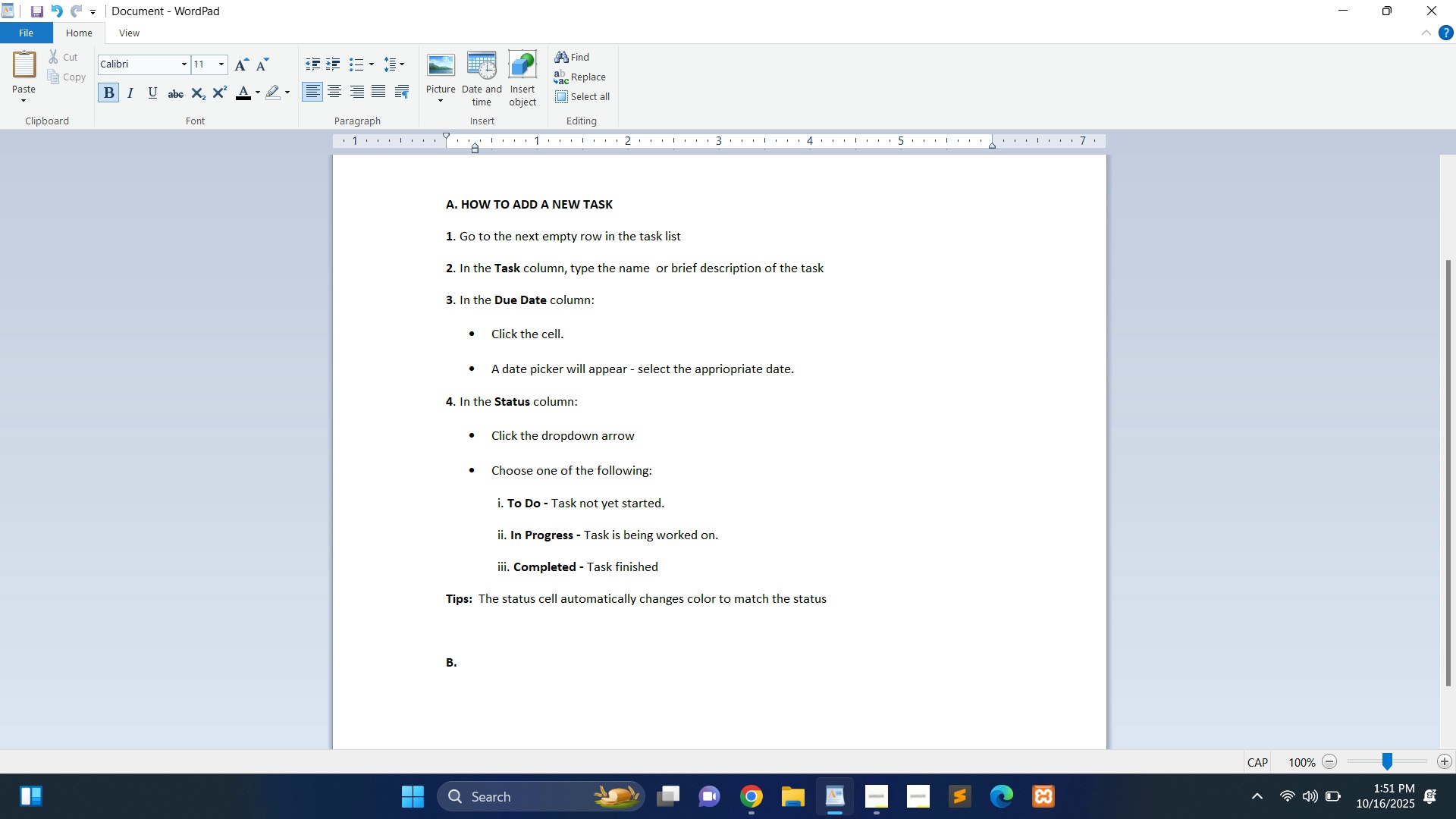 
type(HOW TO UPDATE TASK STATUSES)
 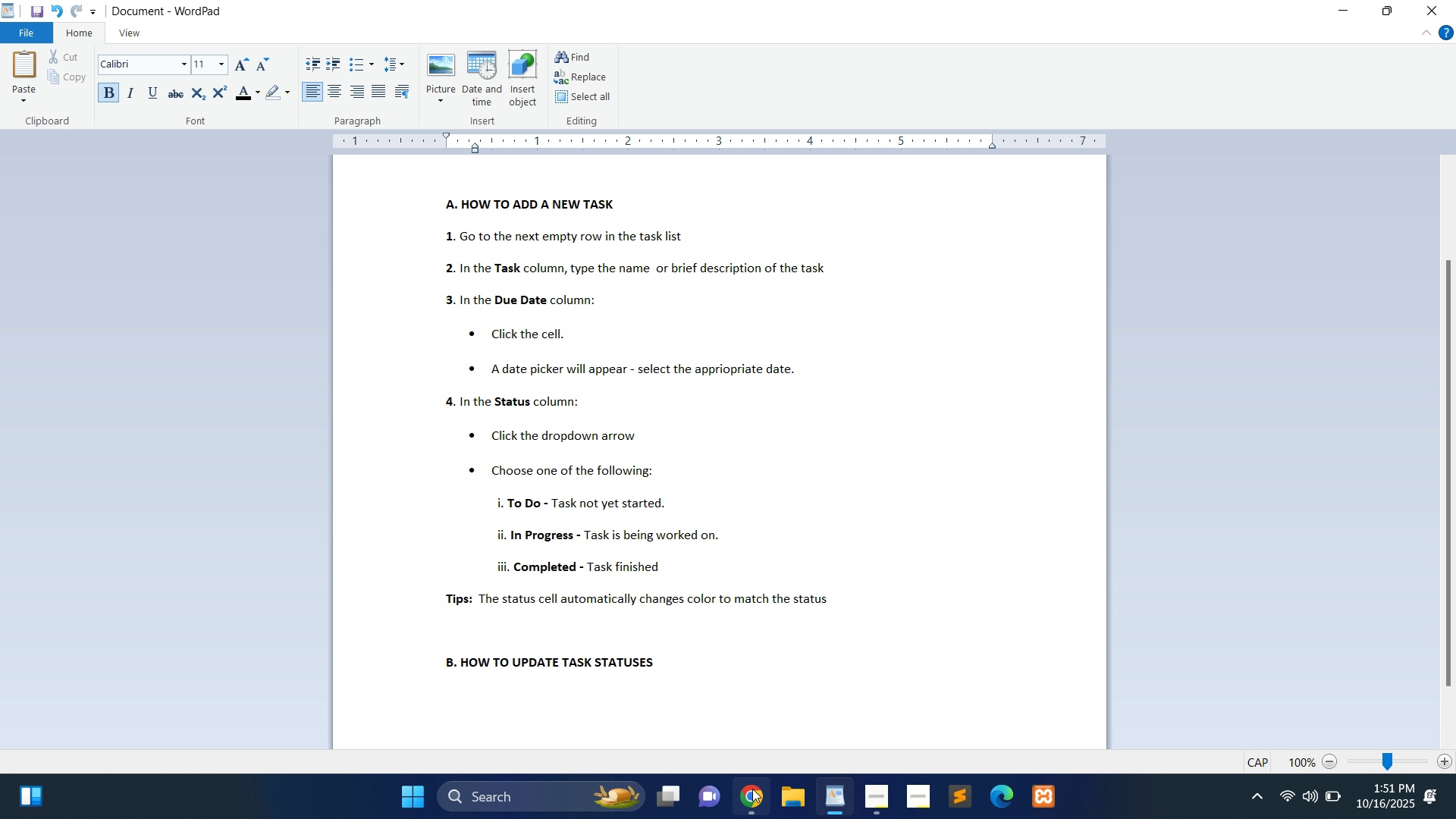 
left_click([752, 789])
 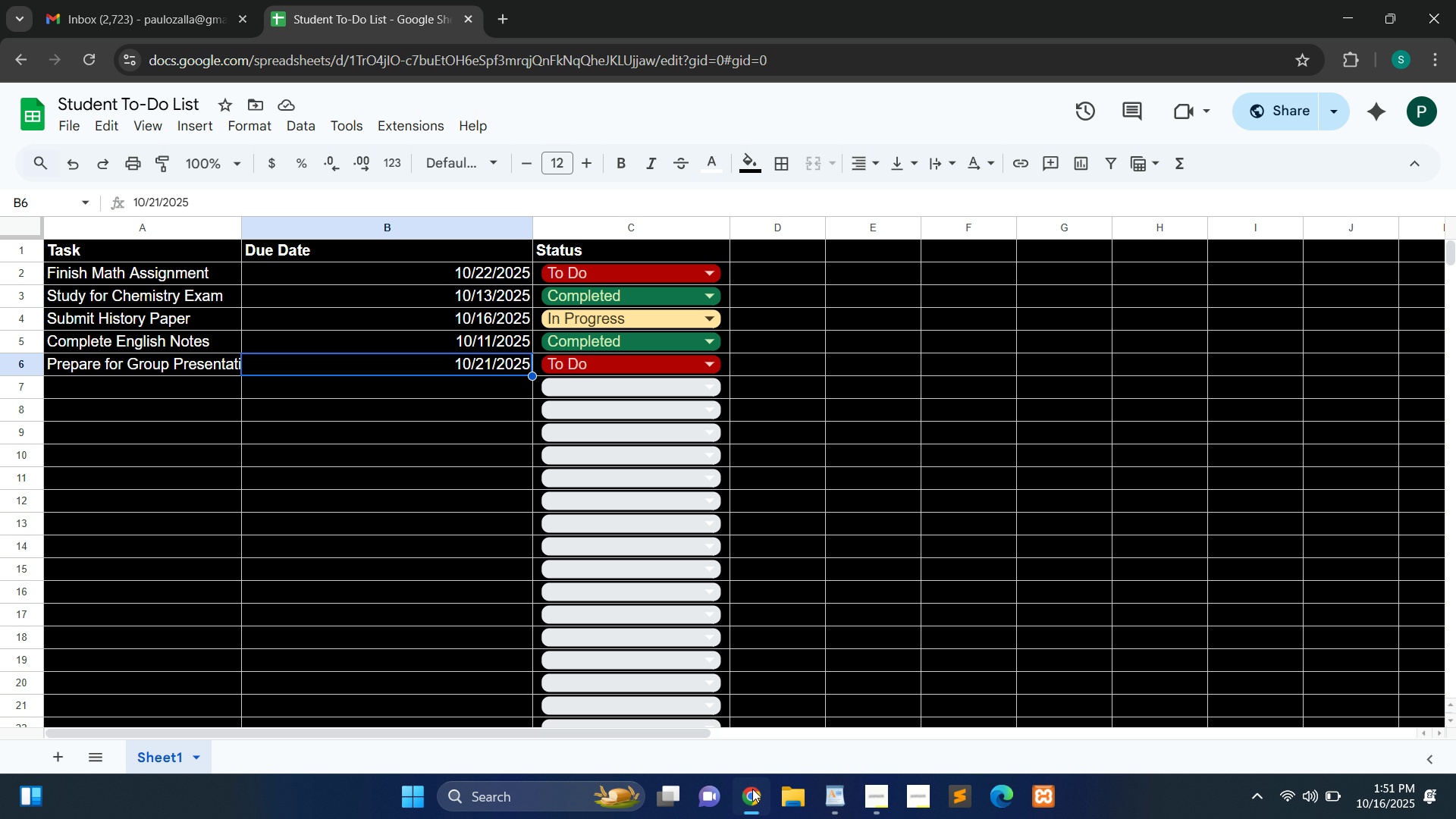 
left_click([752, 789])
 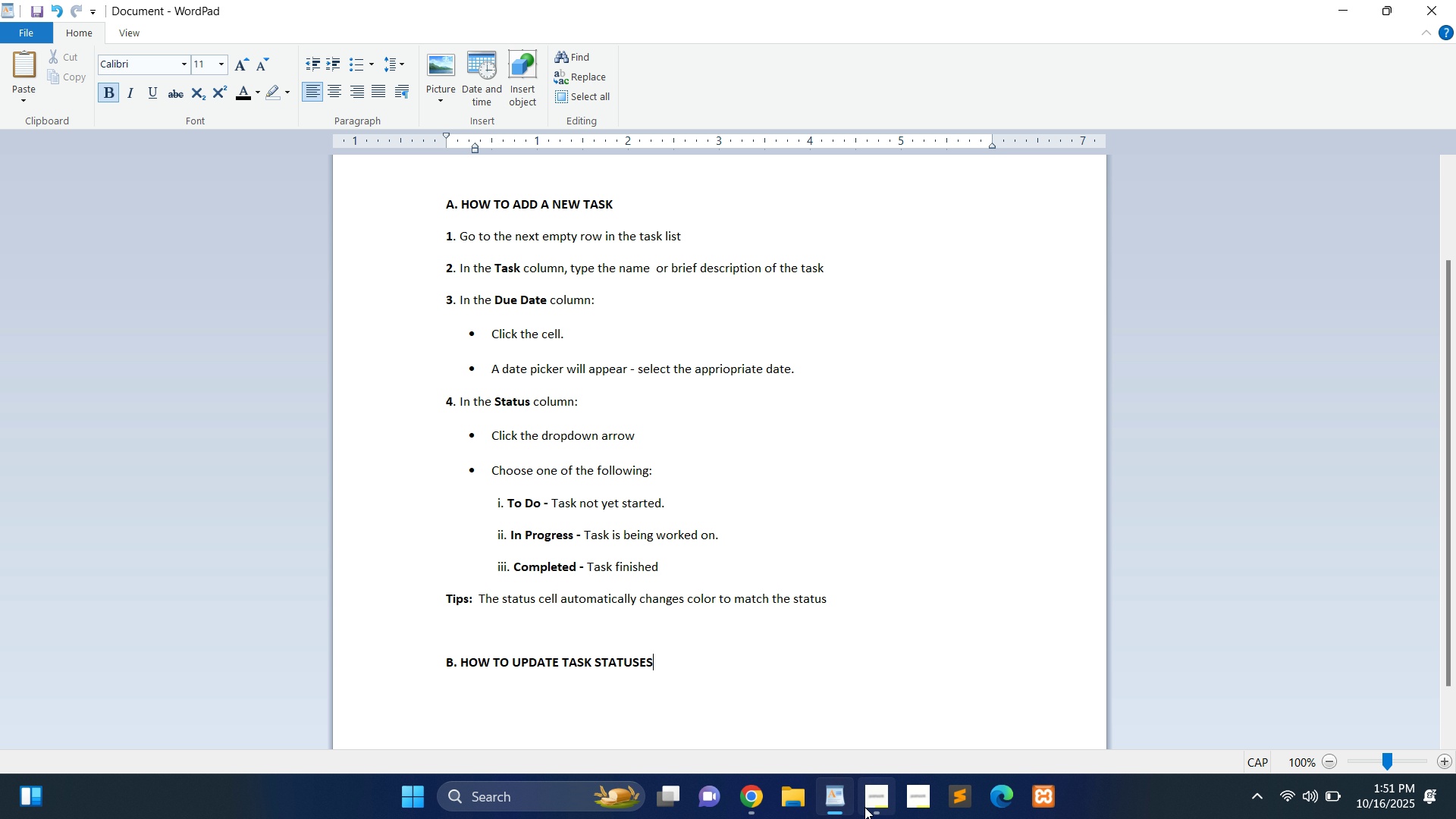 
left_click([864, 807])